 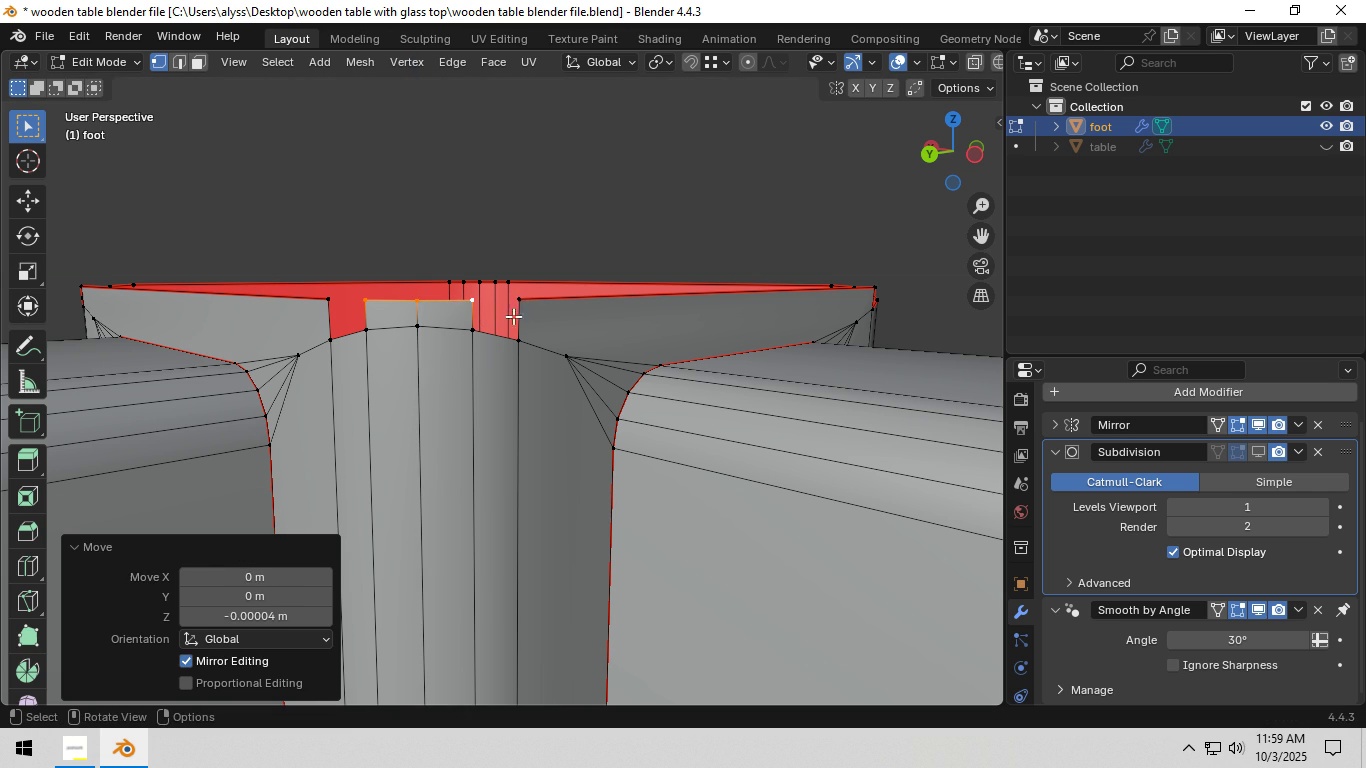 
key(2)
 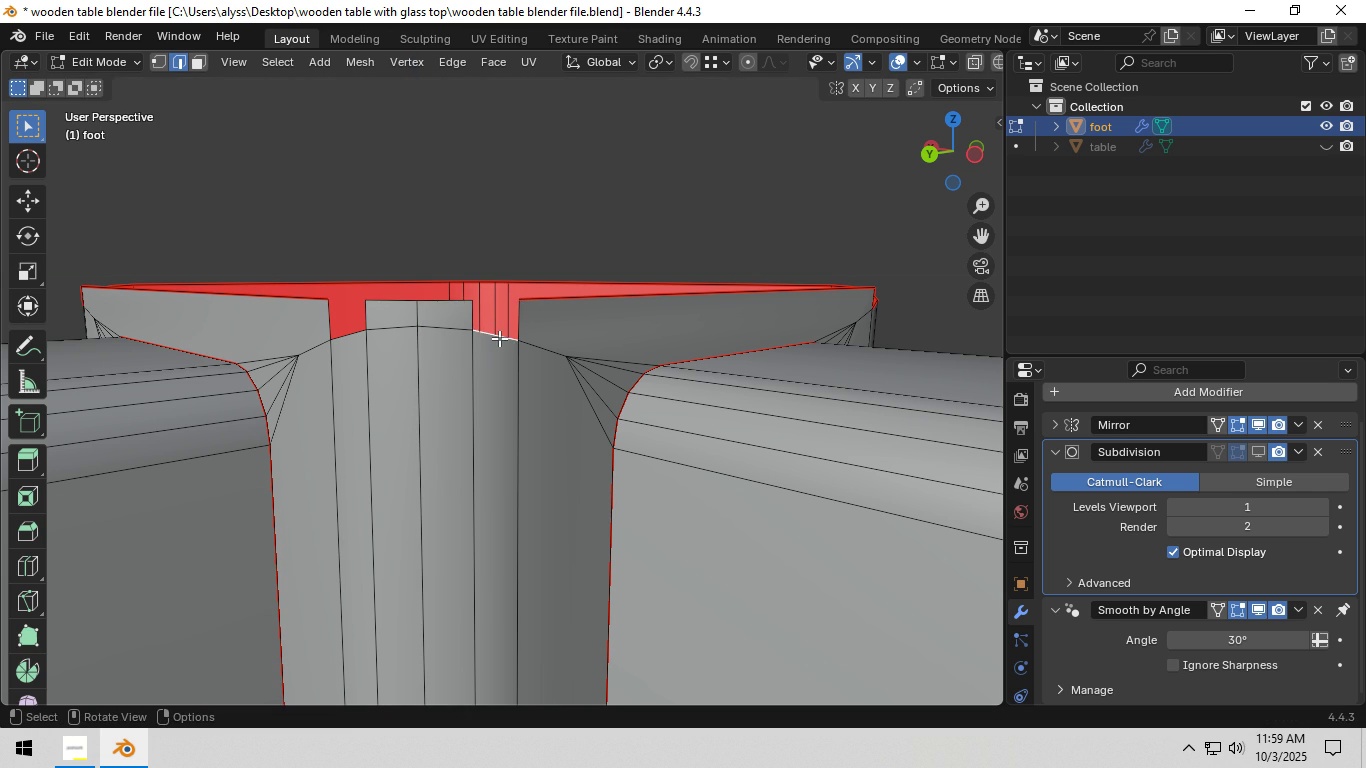 
left_click([499, 338])
 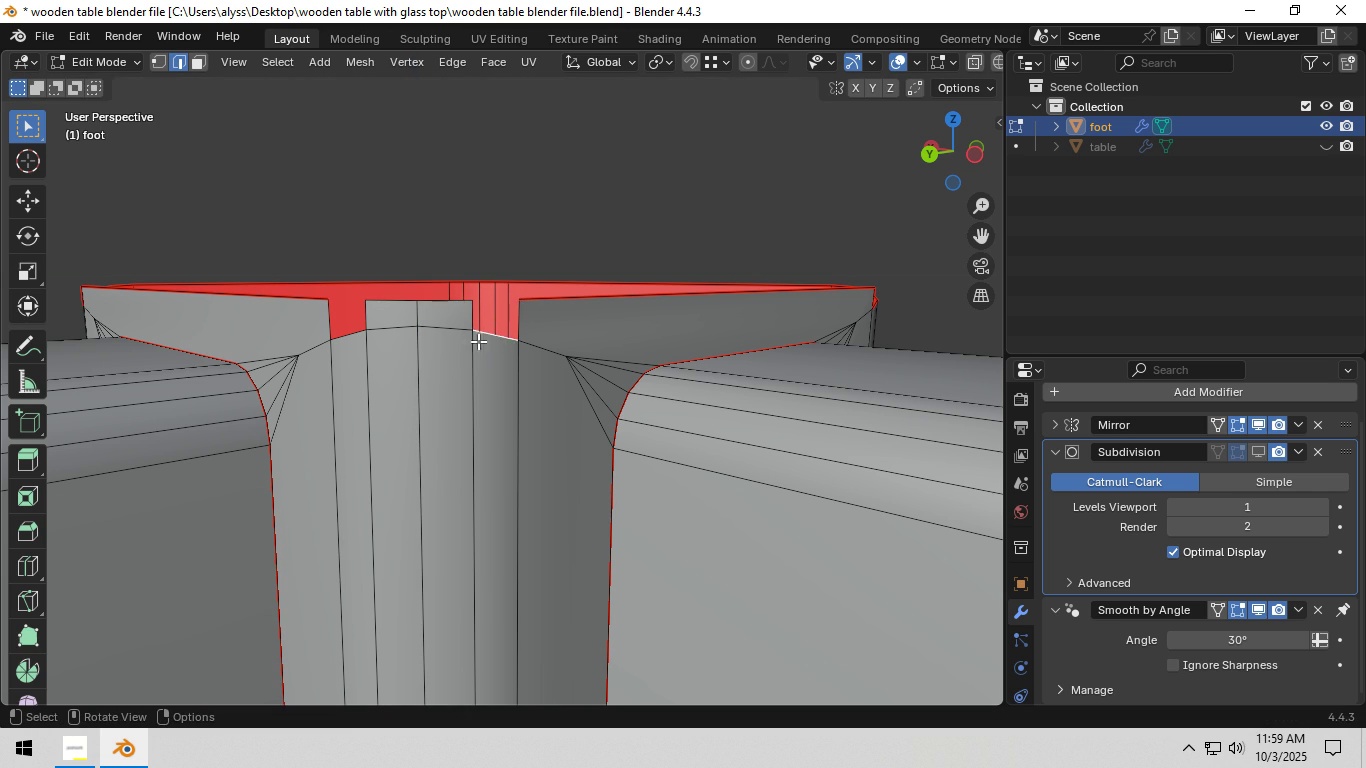 
key(F)
 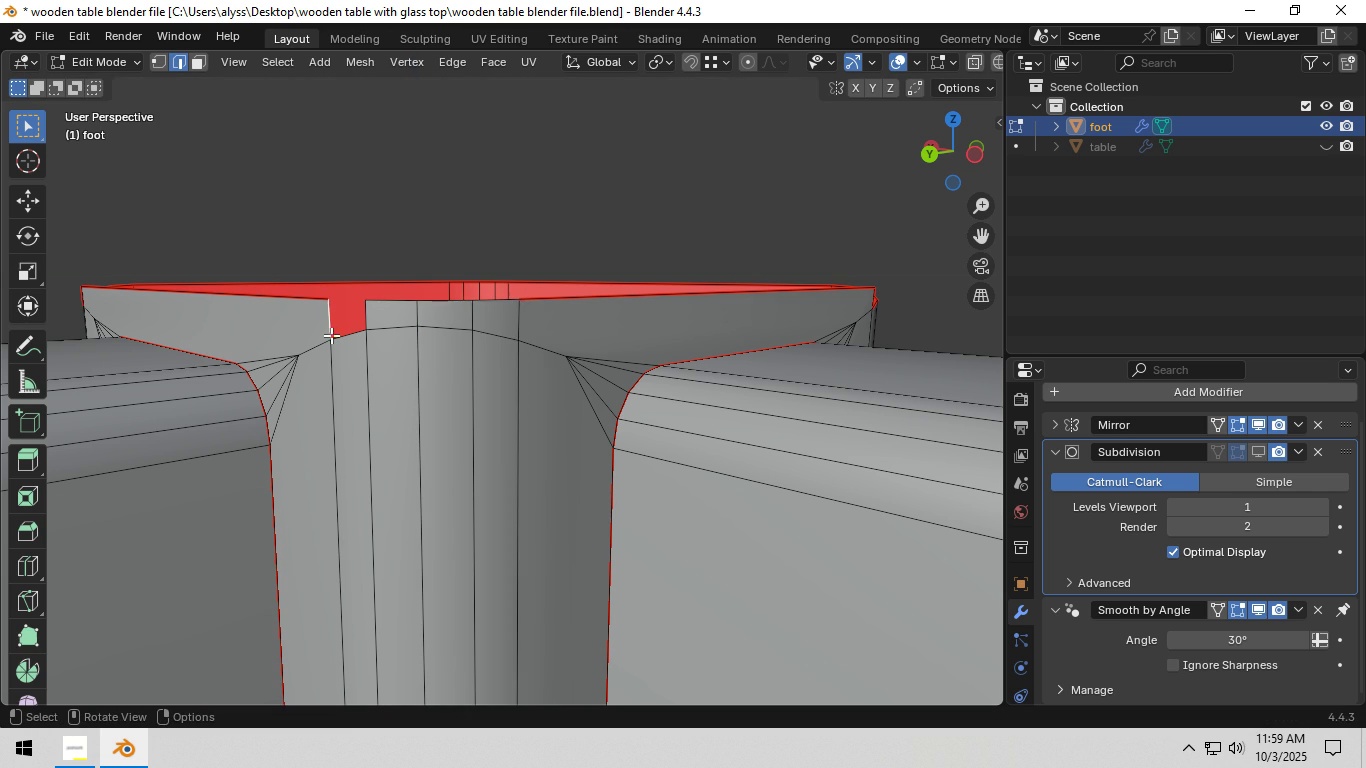 
left_click([331, 335])
 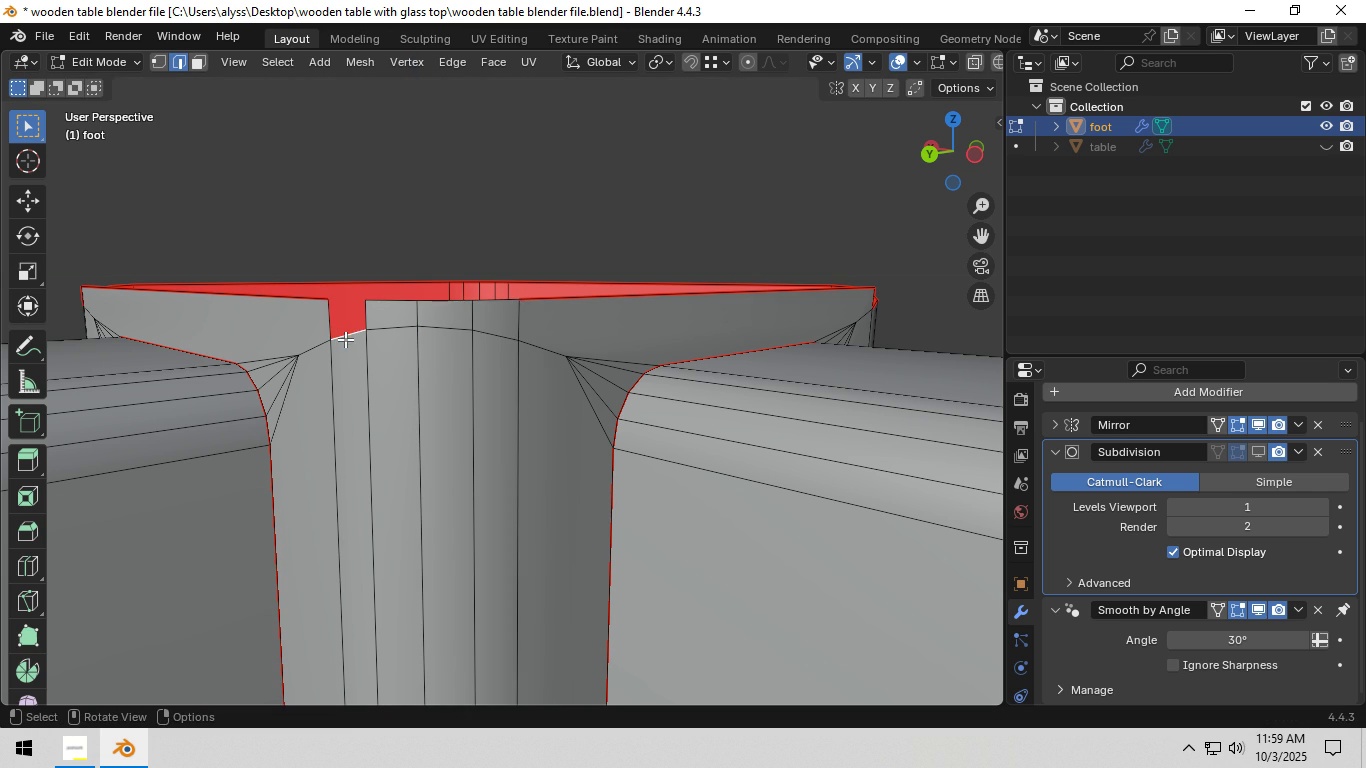 
left_click([345, 339])
 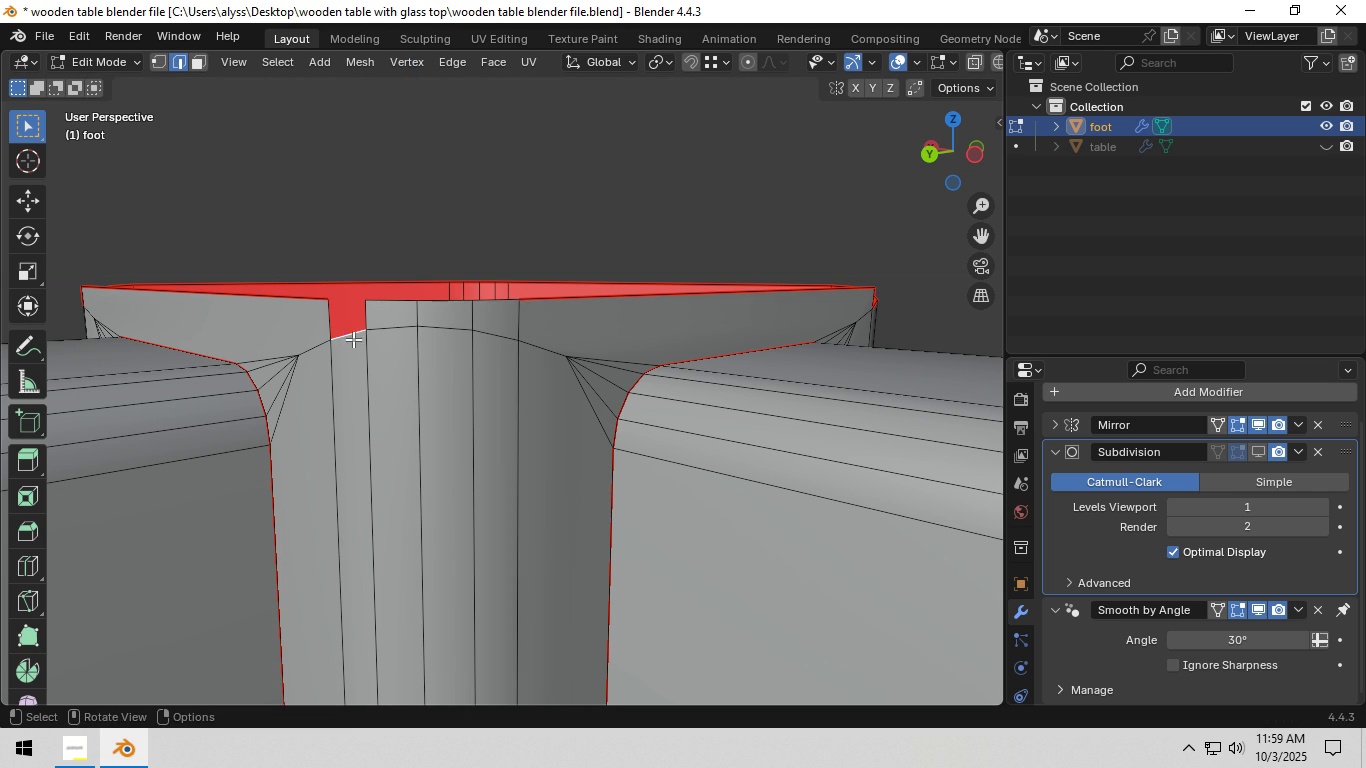 
key(F)
 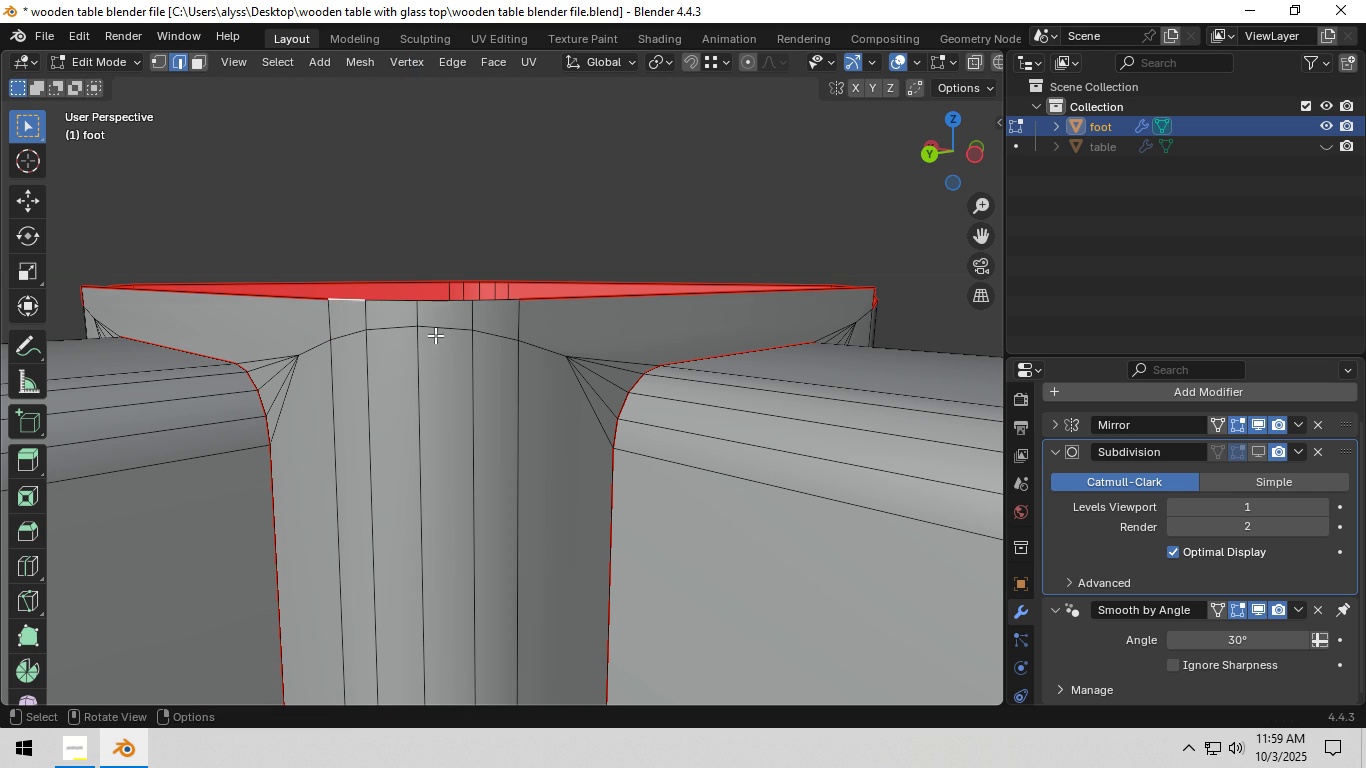 
scroll: coordinate [500, 334], scroll_direction: down, amount: 2.0